 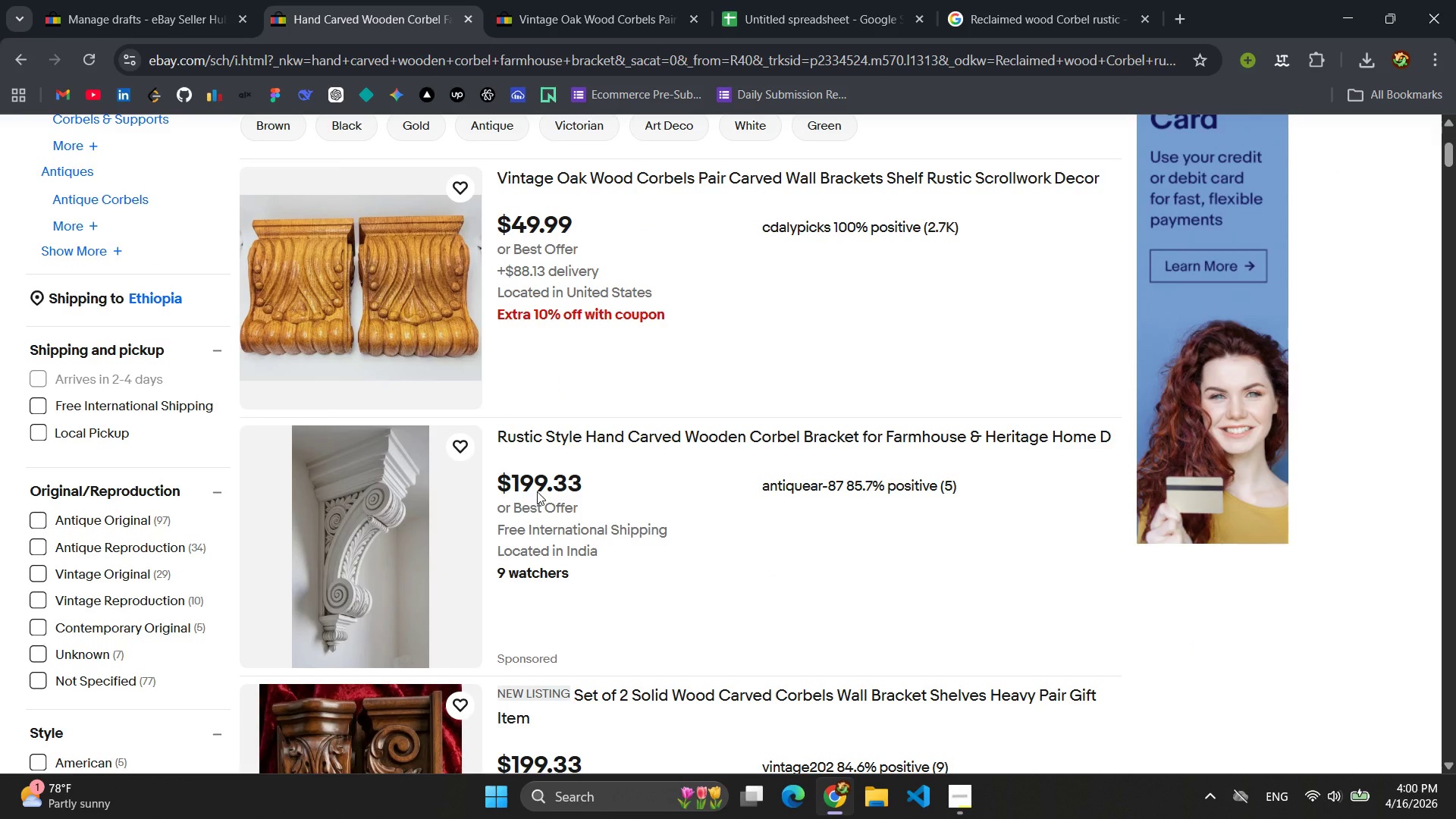 
scroll: coordinate [635, 504], scroll_direction: down, amount: 3.0
 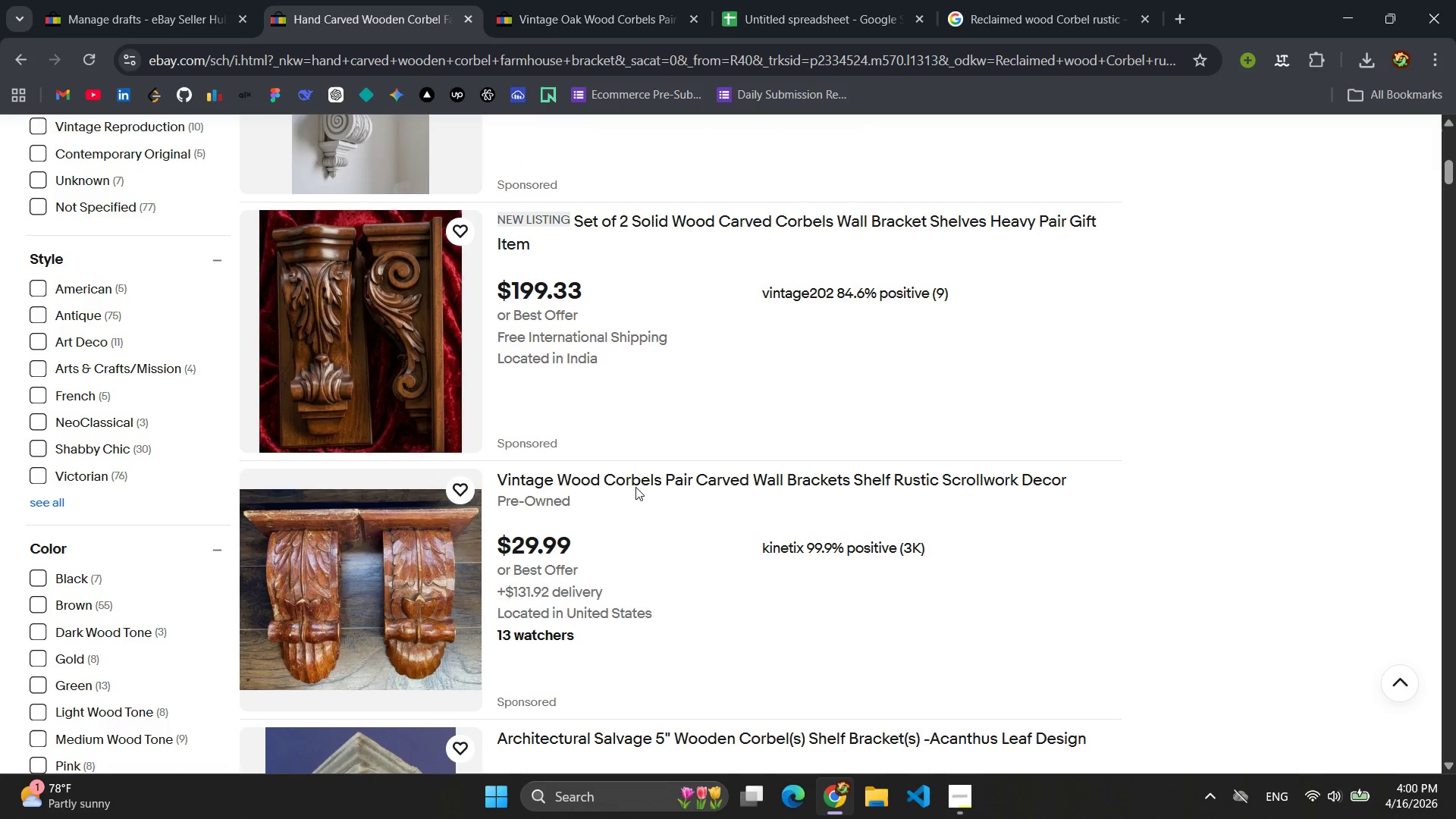 
left_click([632, 478])
 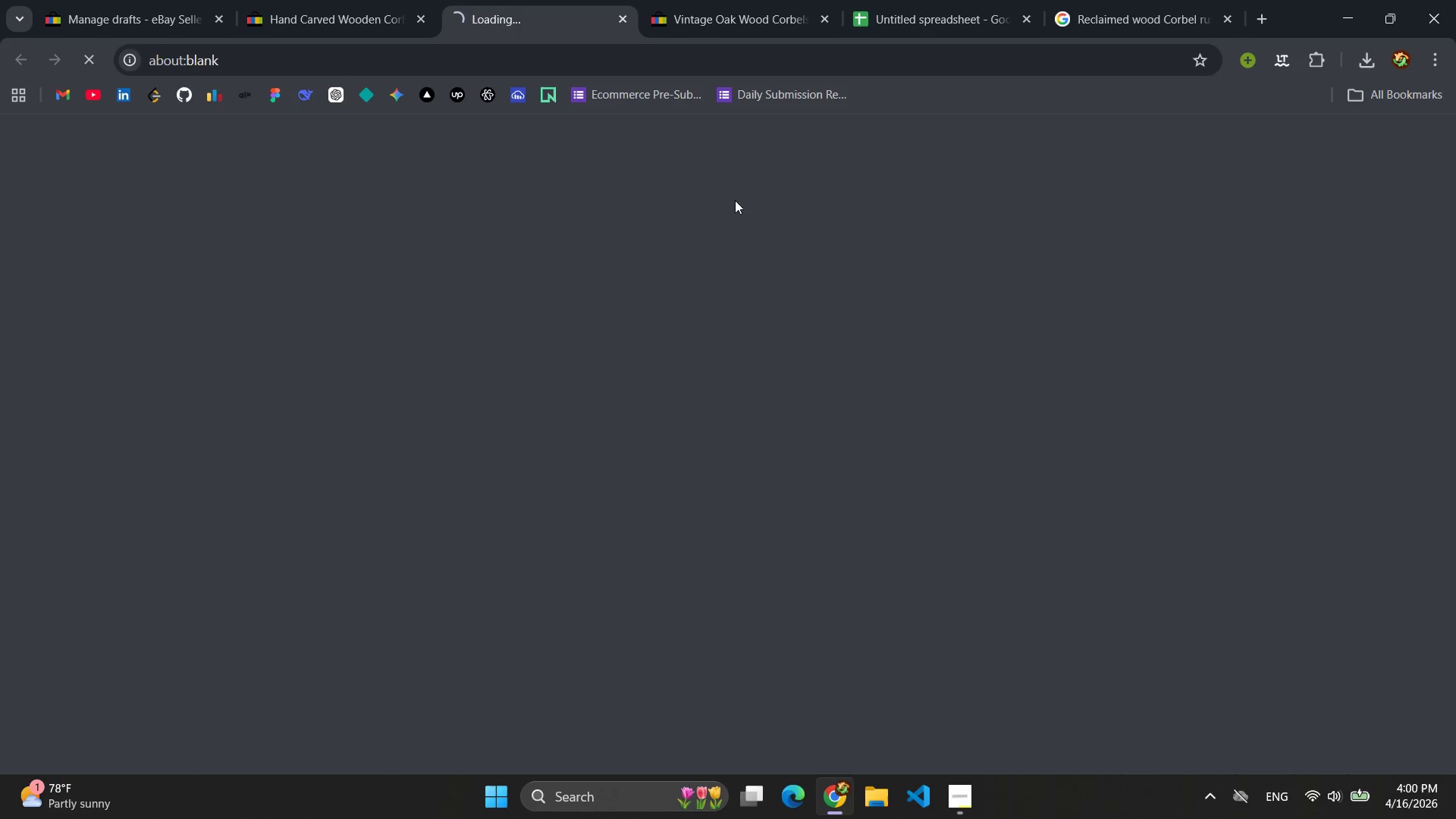 
left_click([755, 7])
 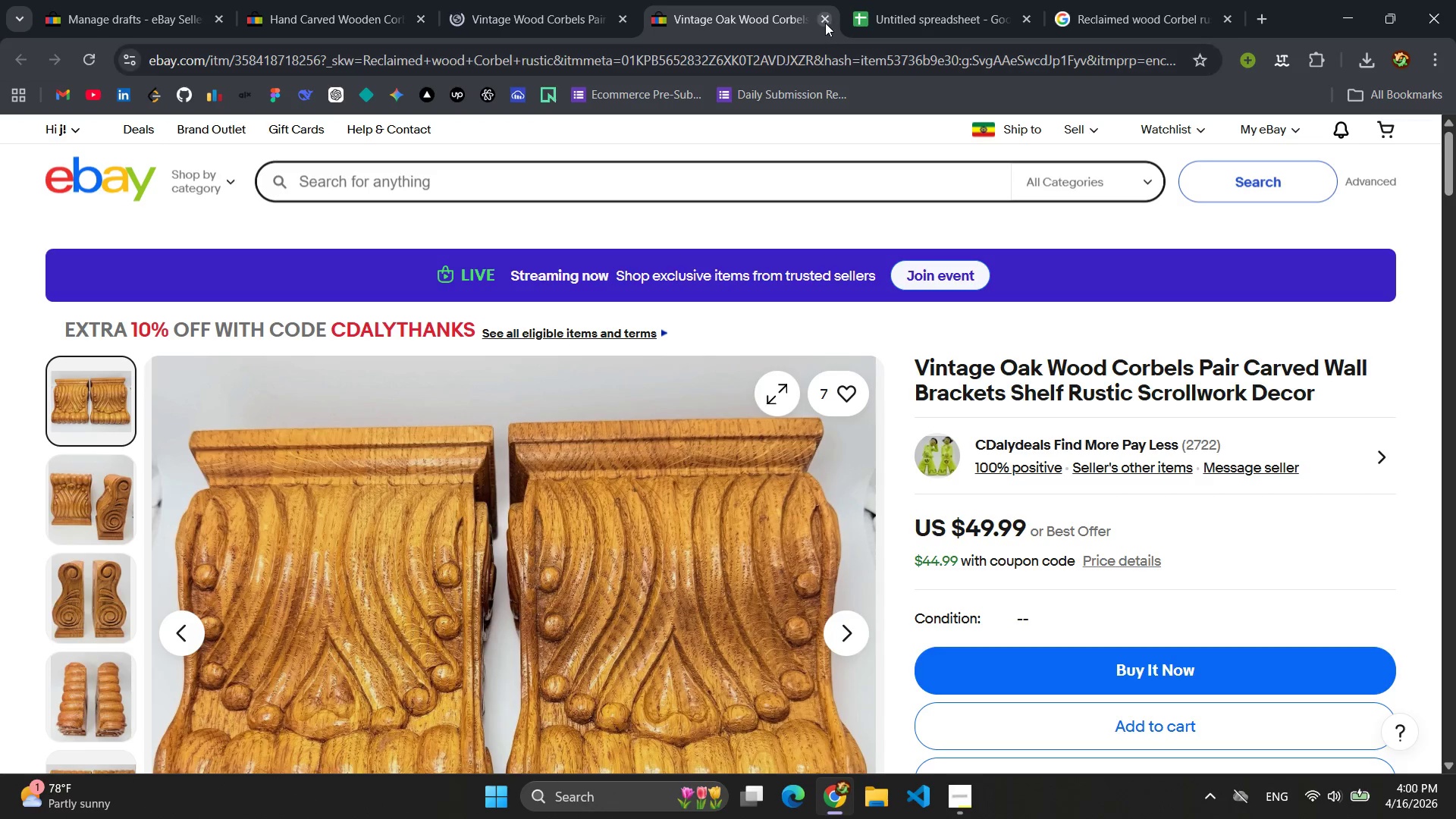 
left_click([825, 23])
 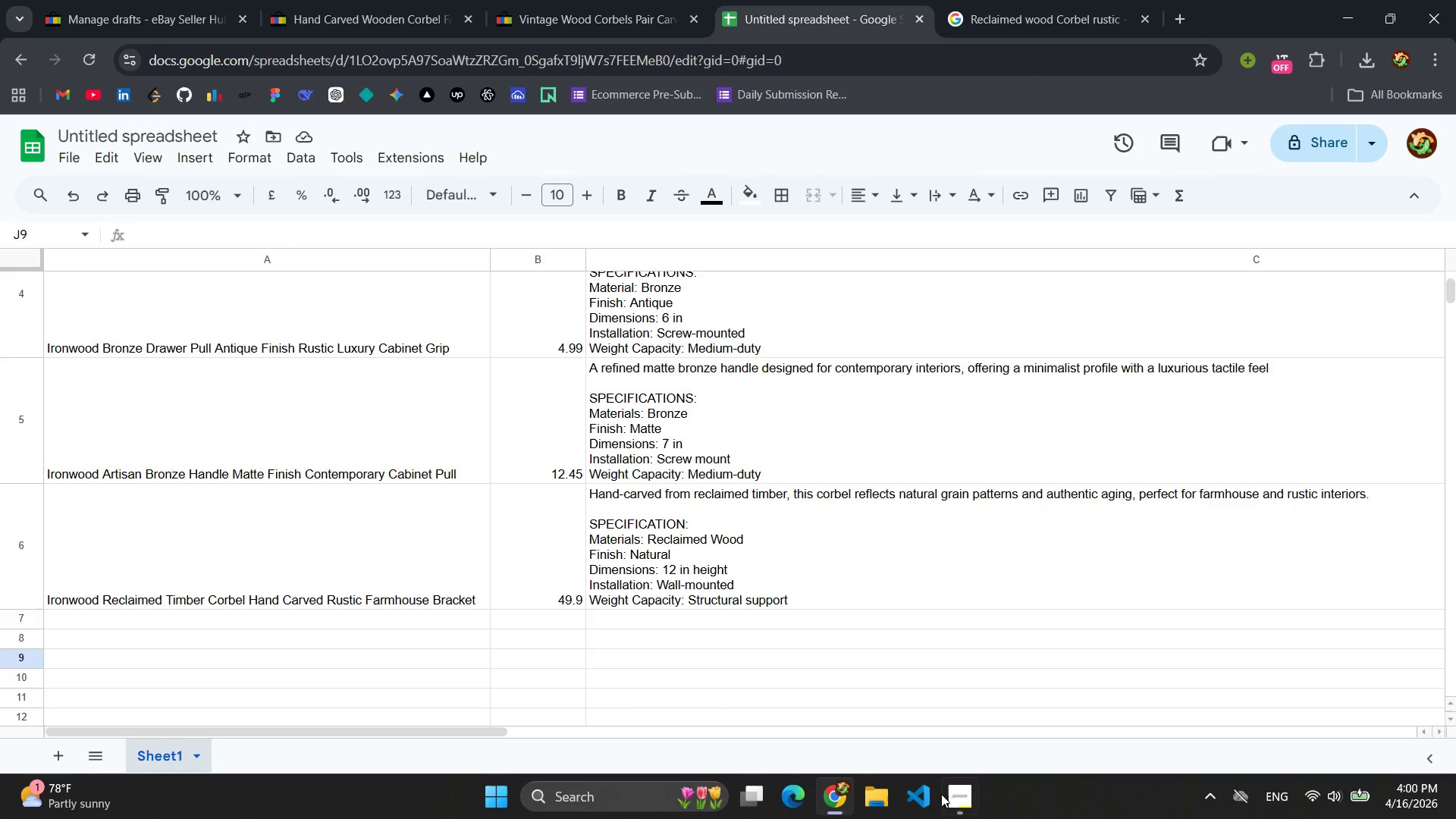 
left_click([965, 805])